 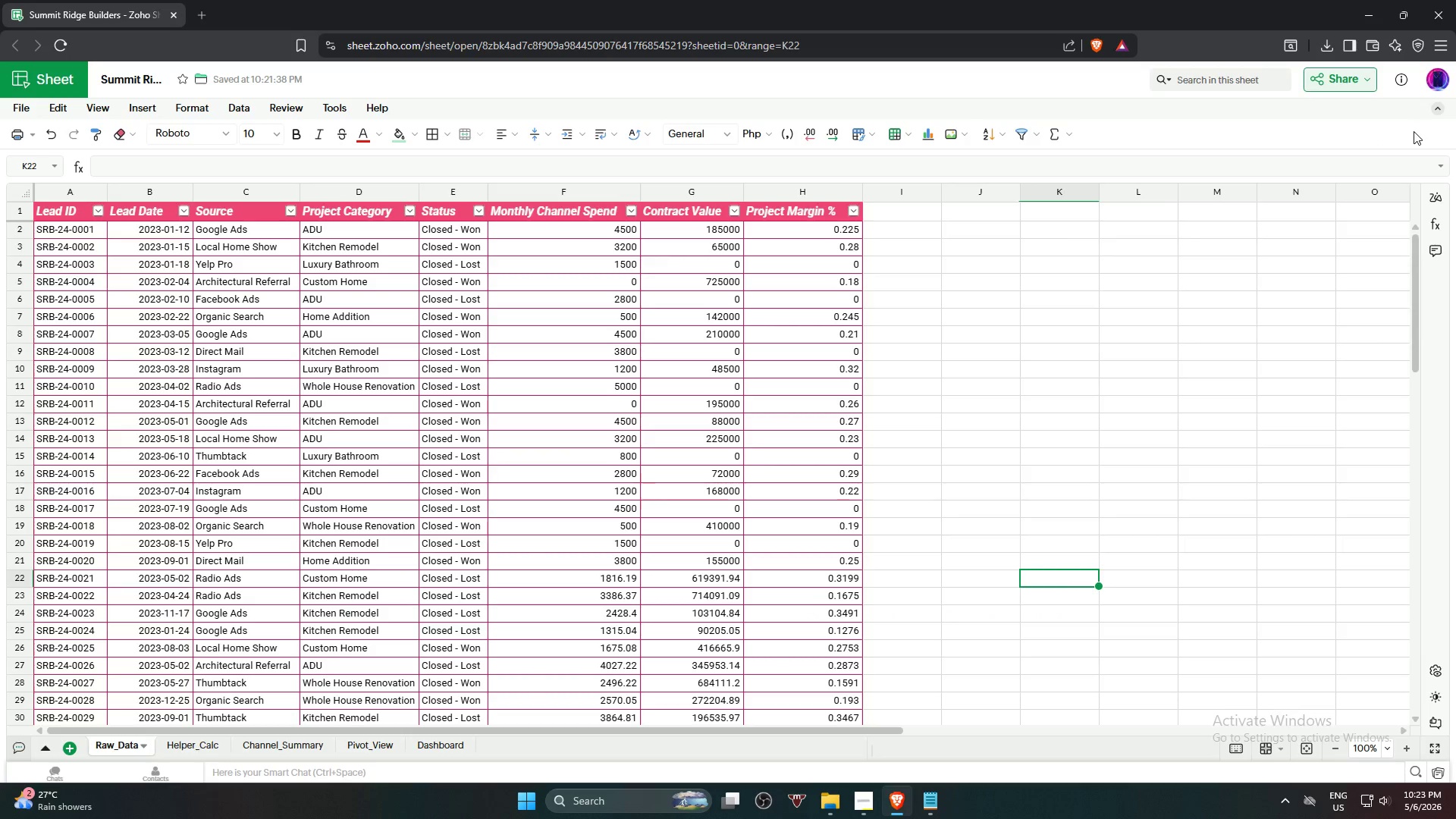 
mouse_move([843, 390])
 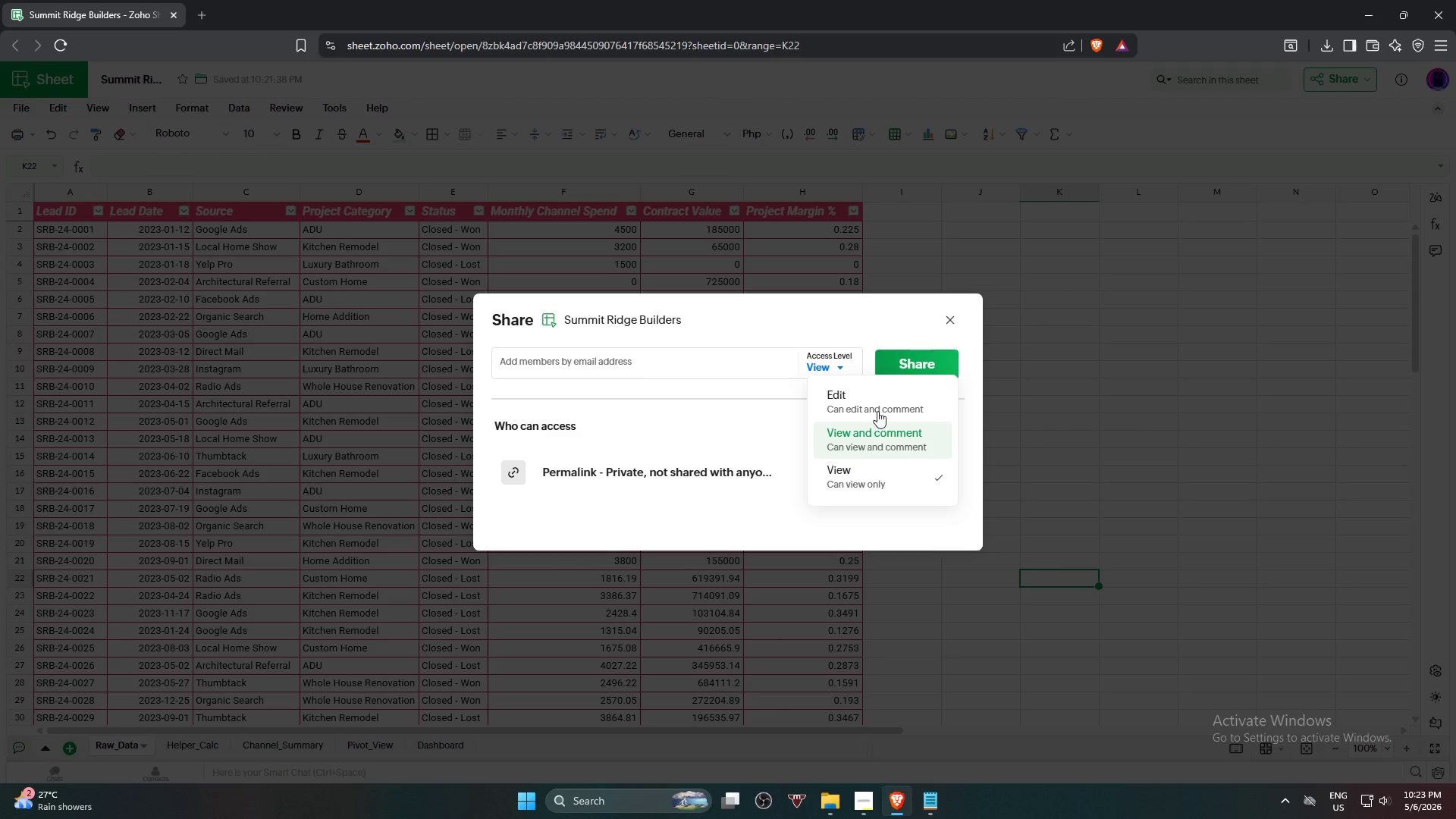 
left_click([877, 408])
 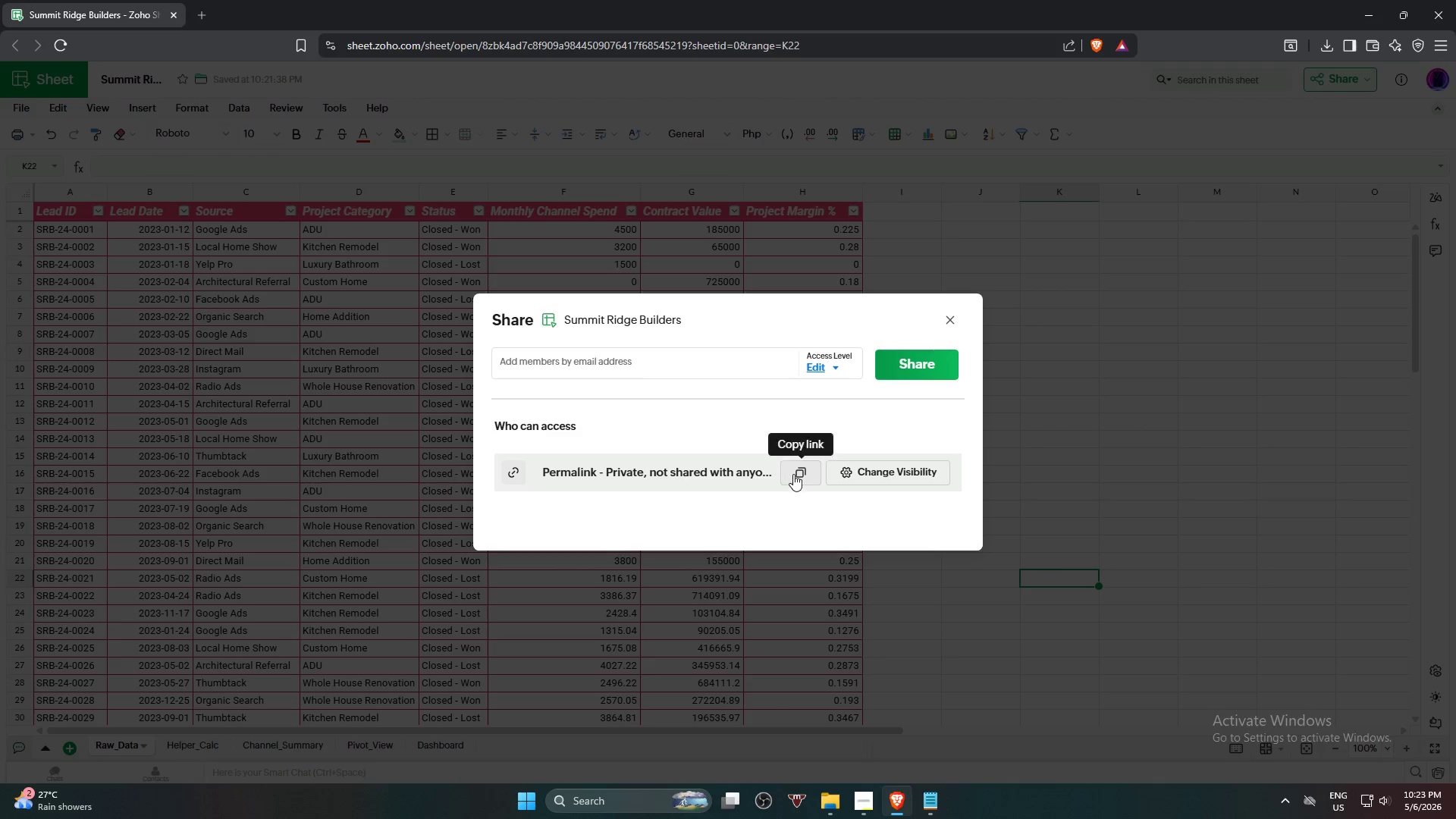 
wait(5.73)
 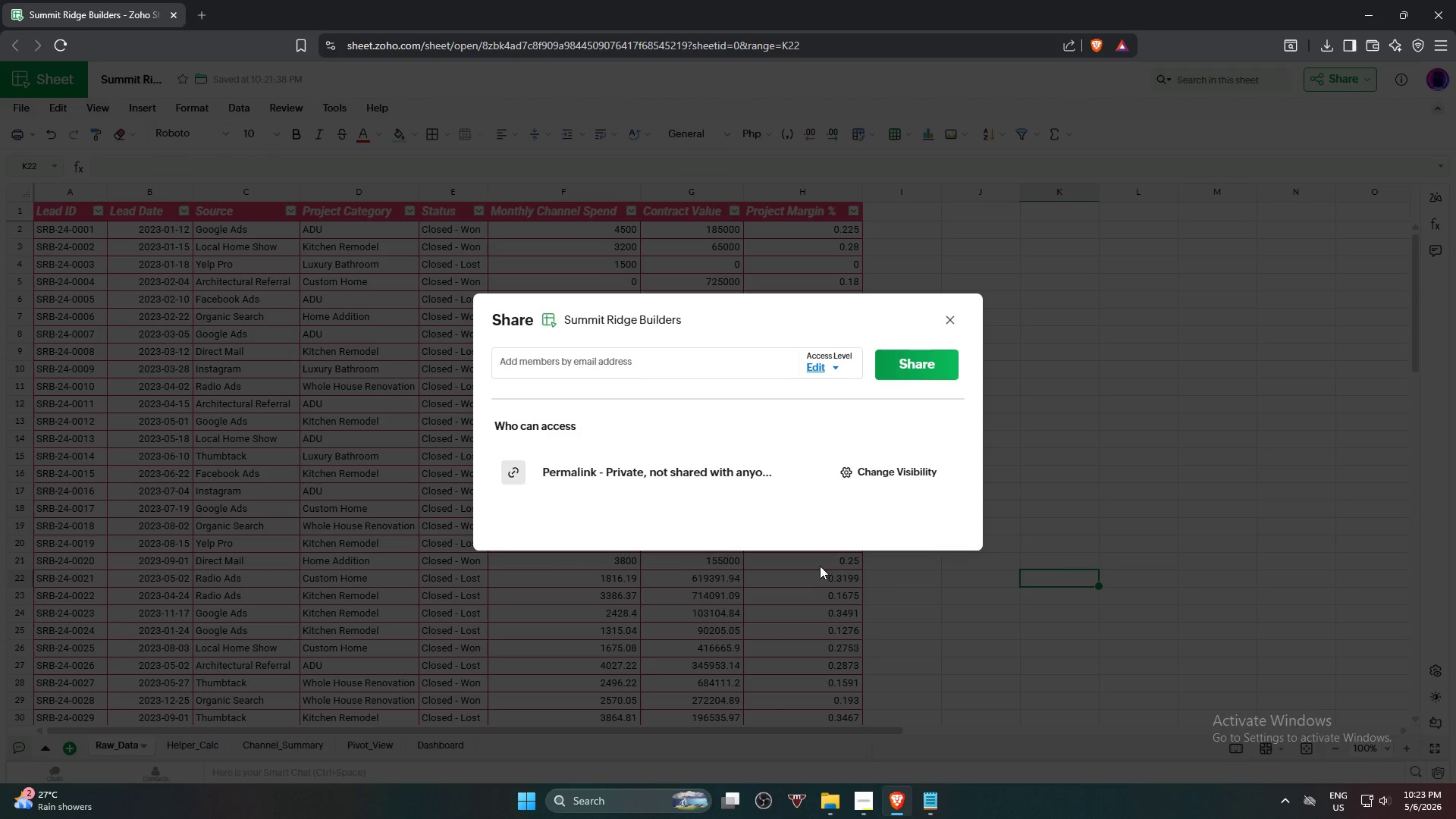 
left_click([874, 475])
 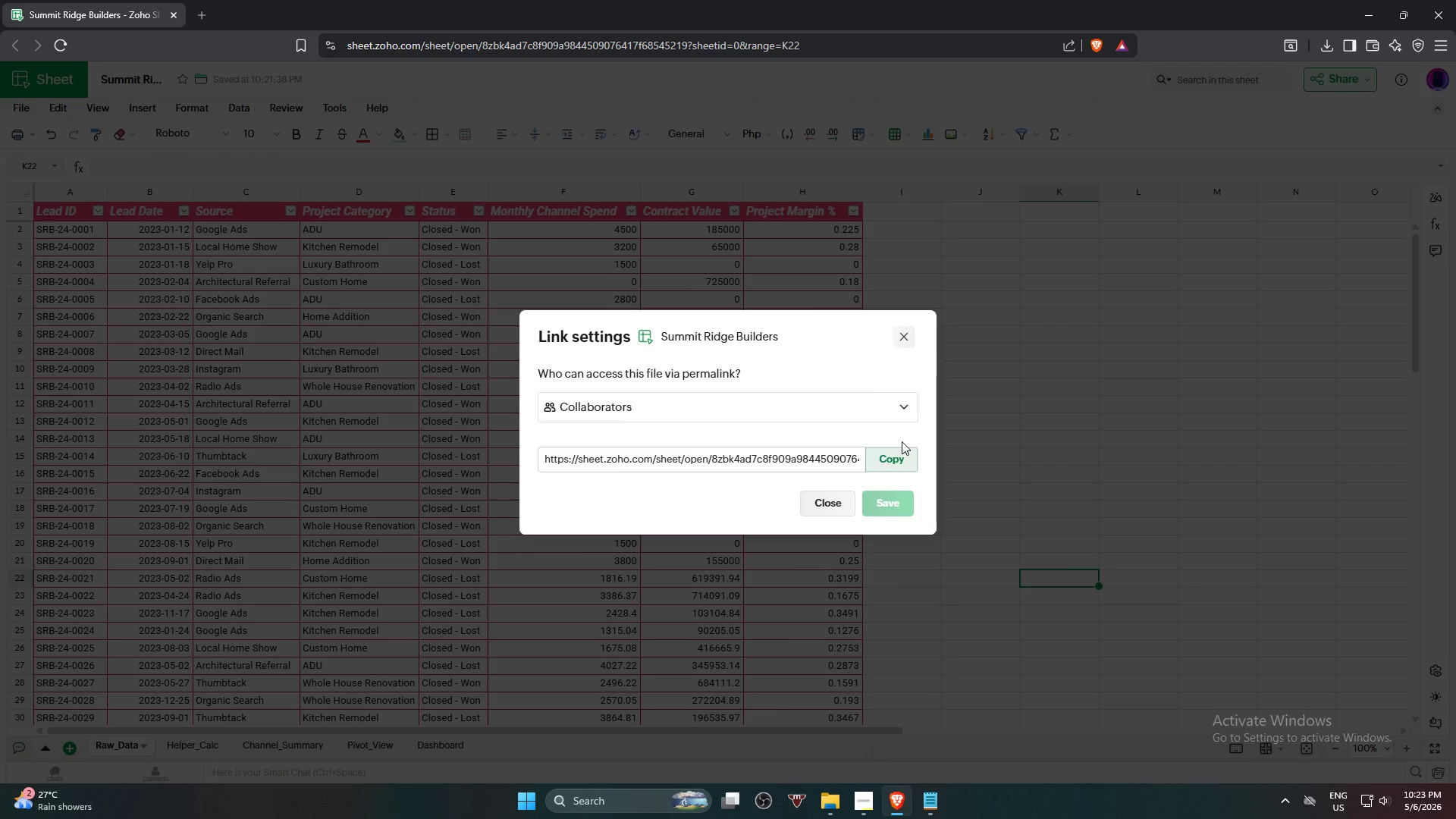 
left_click([905, 407])
 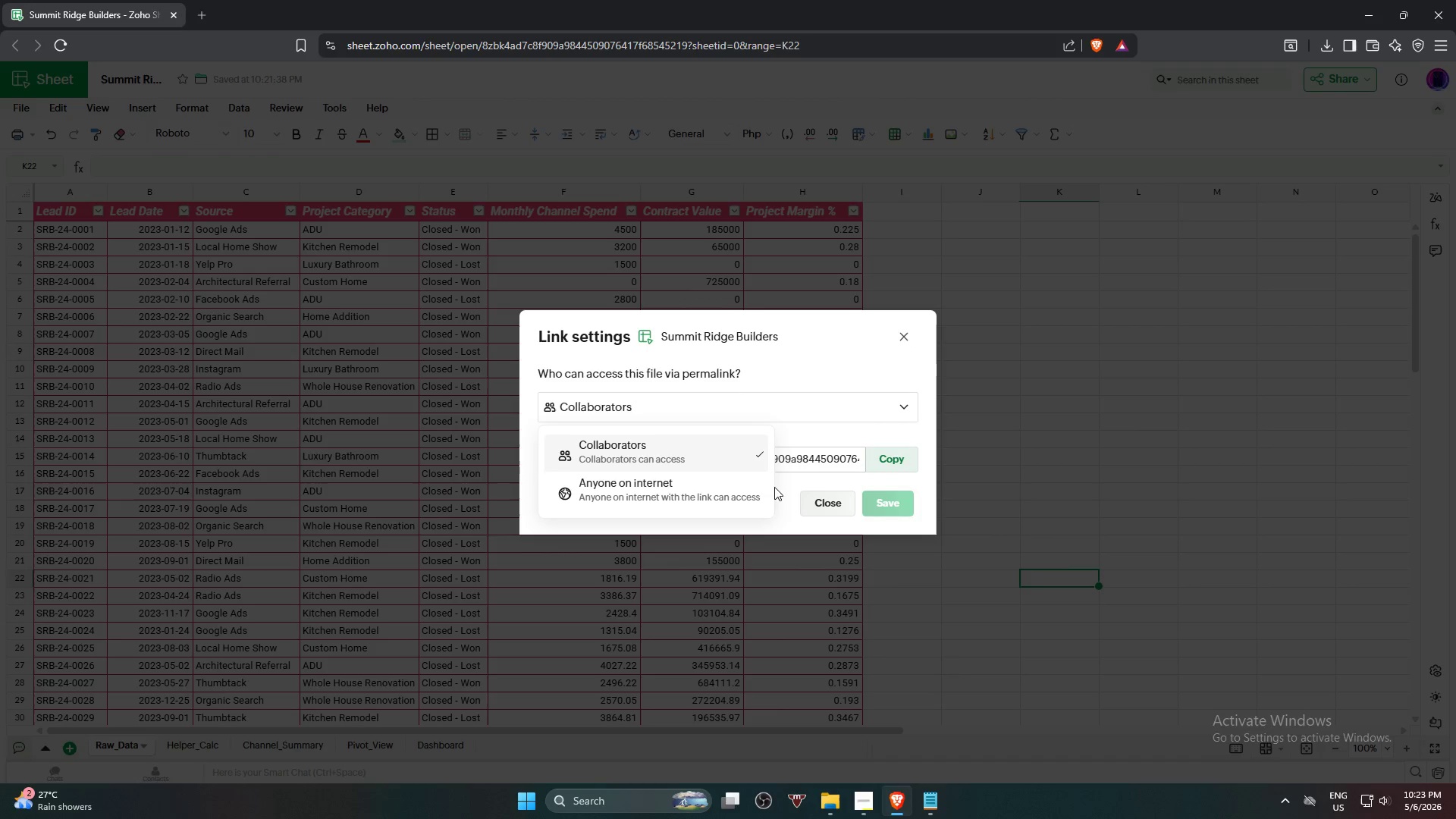 
left_click([704, 500])
 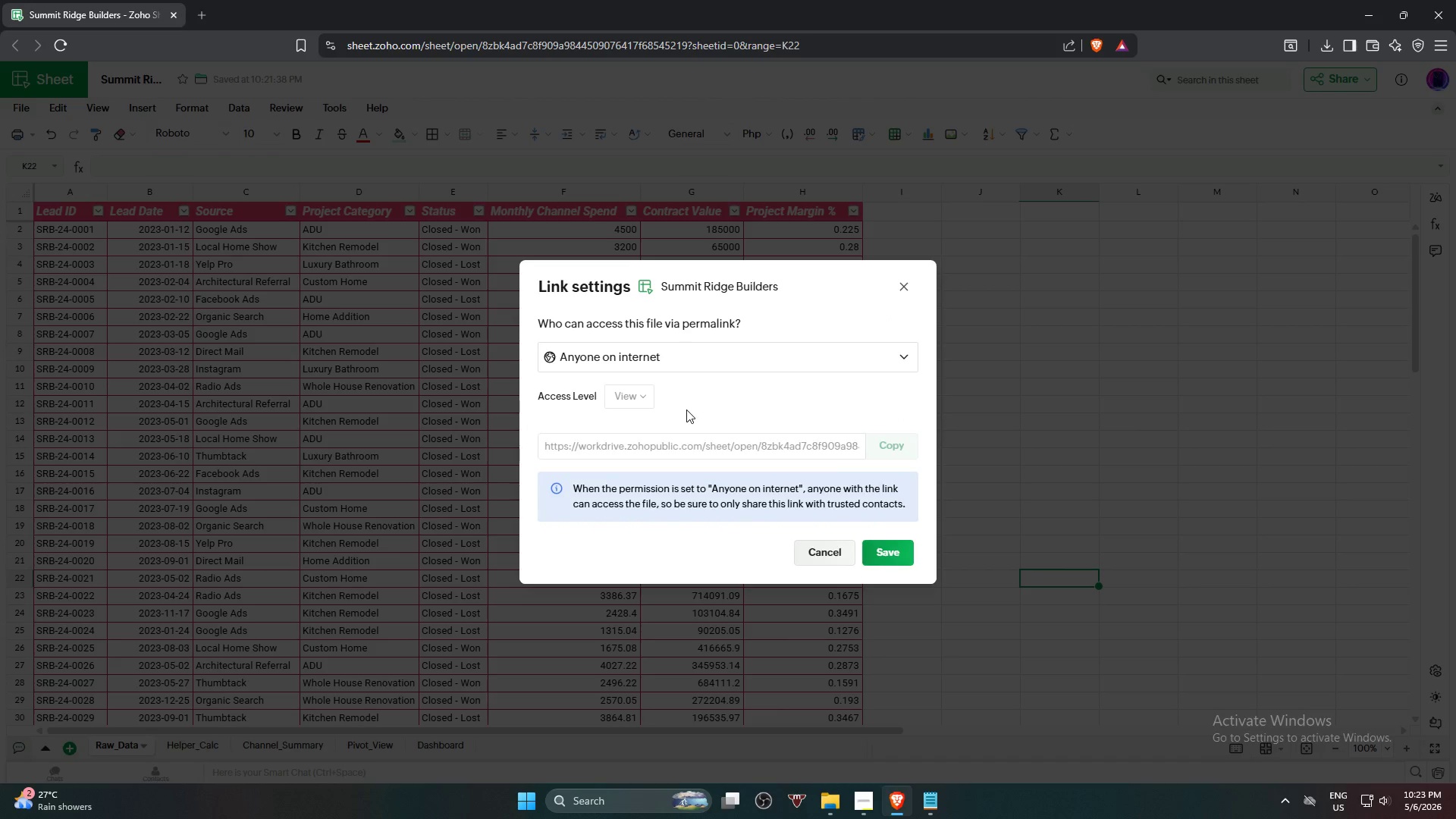 
double_click([638, 400])
 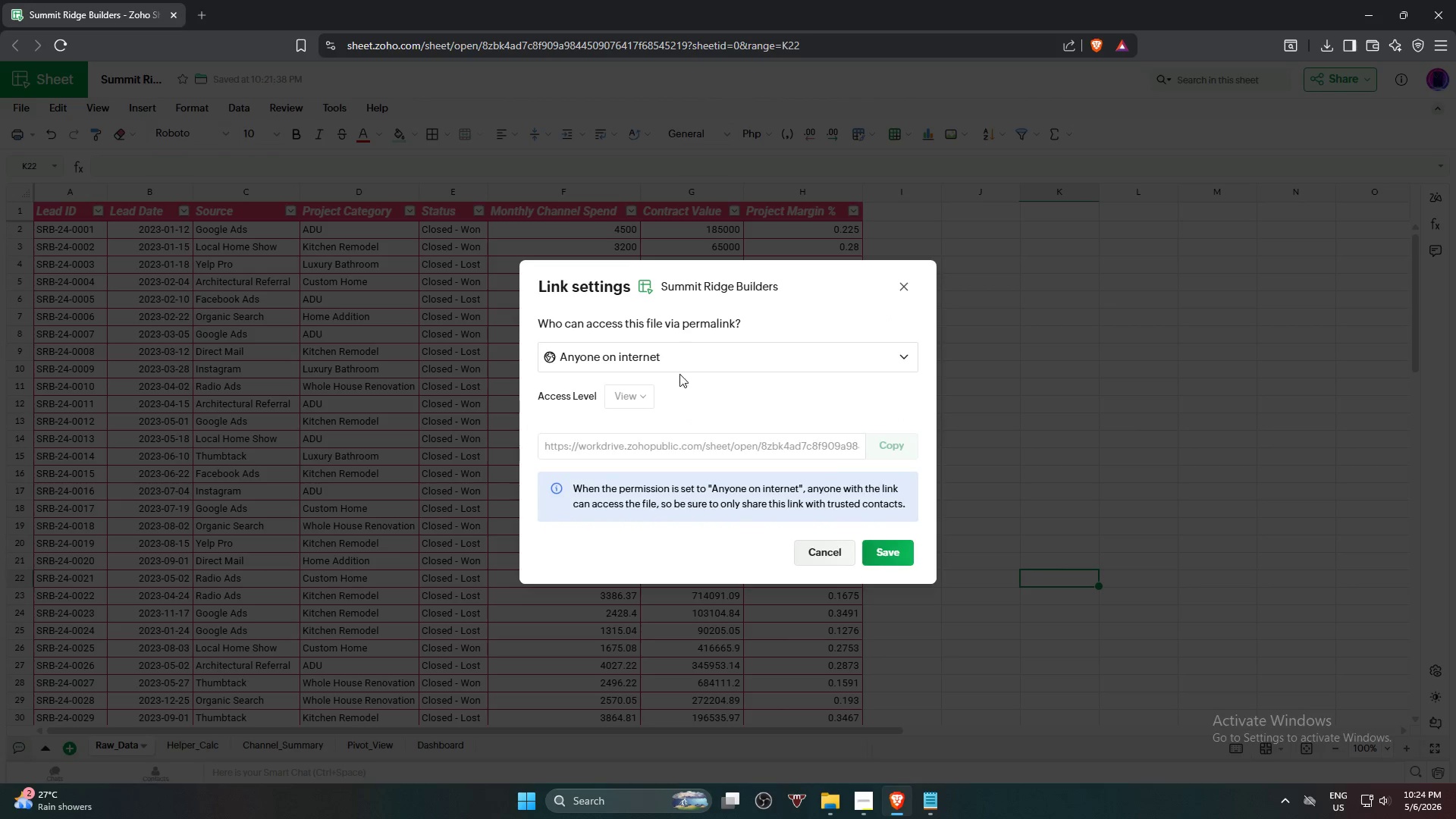 
left_click([714, 366])
 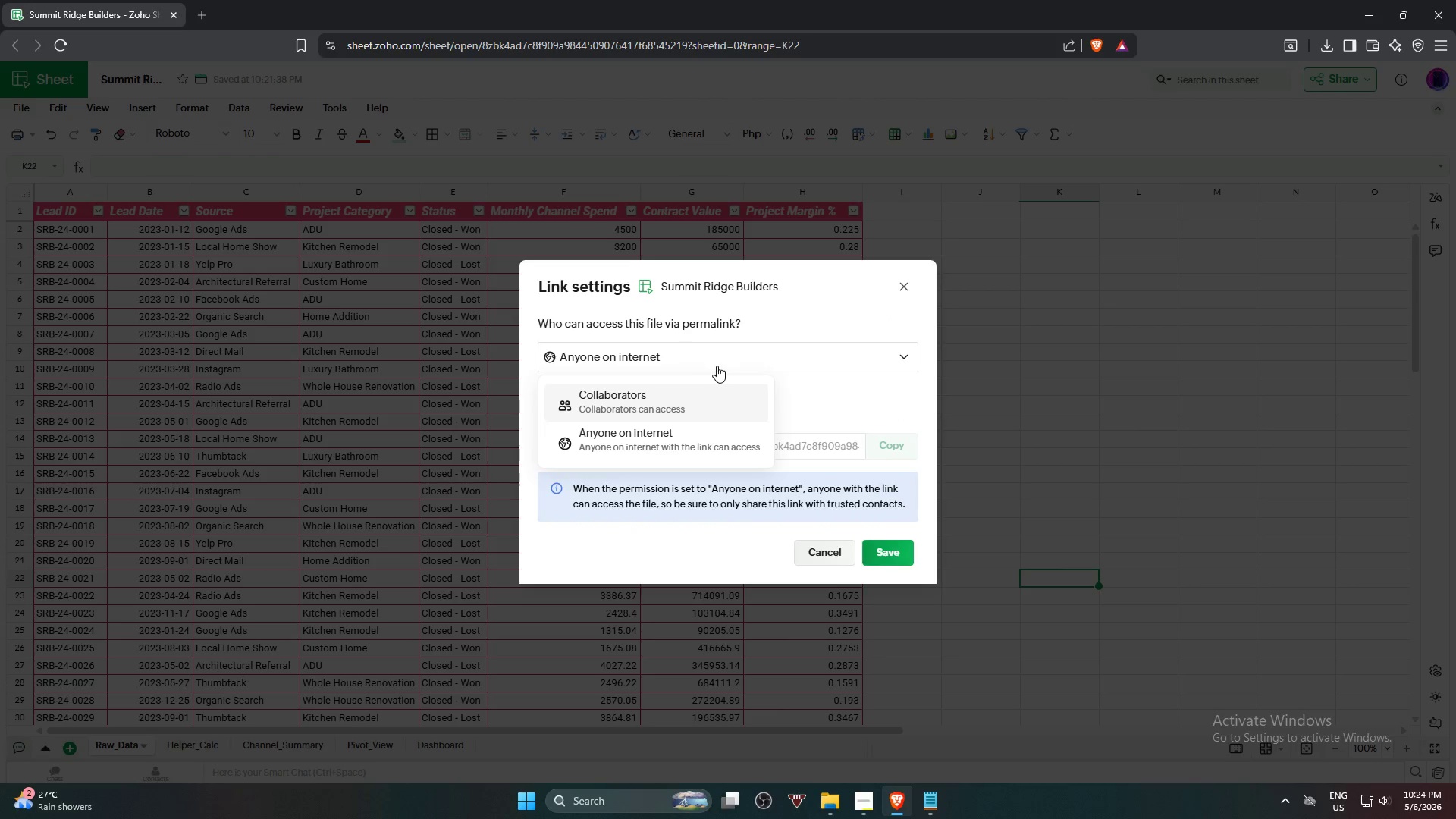 
left_click([717, 366])
 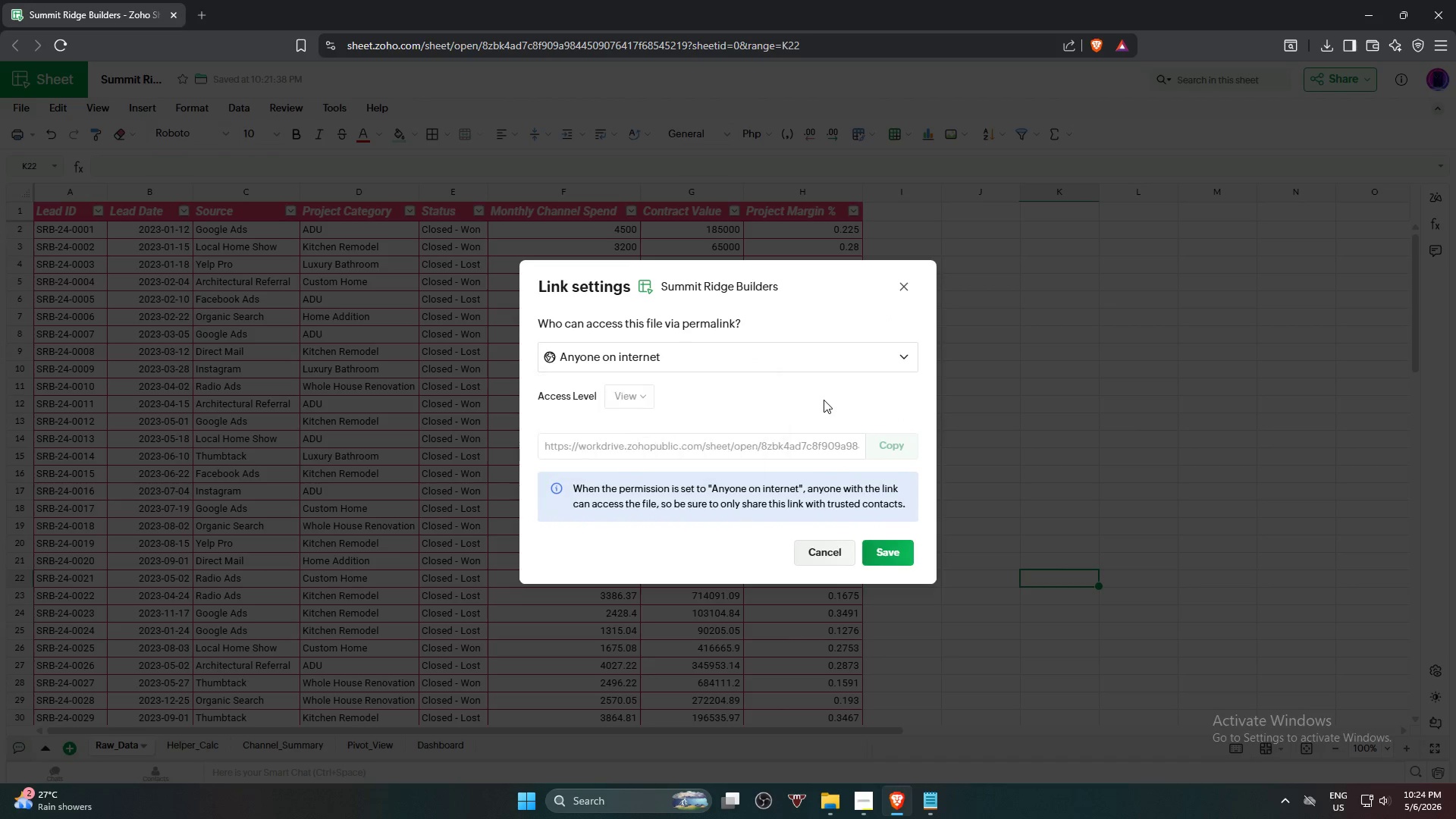 
left_click([636, 404])
 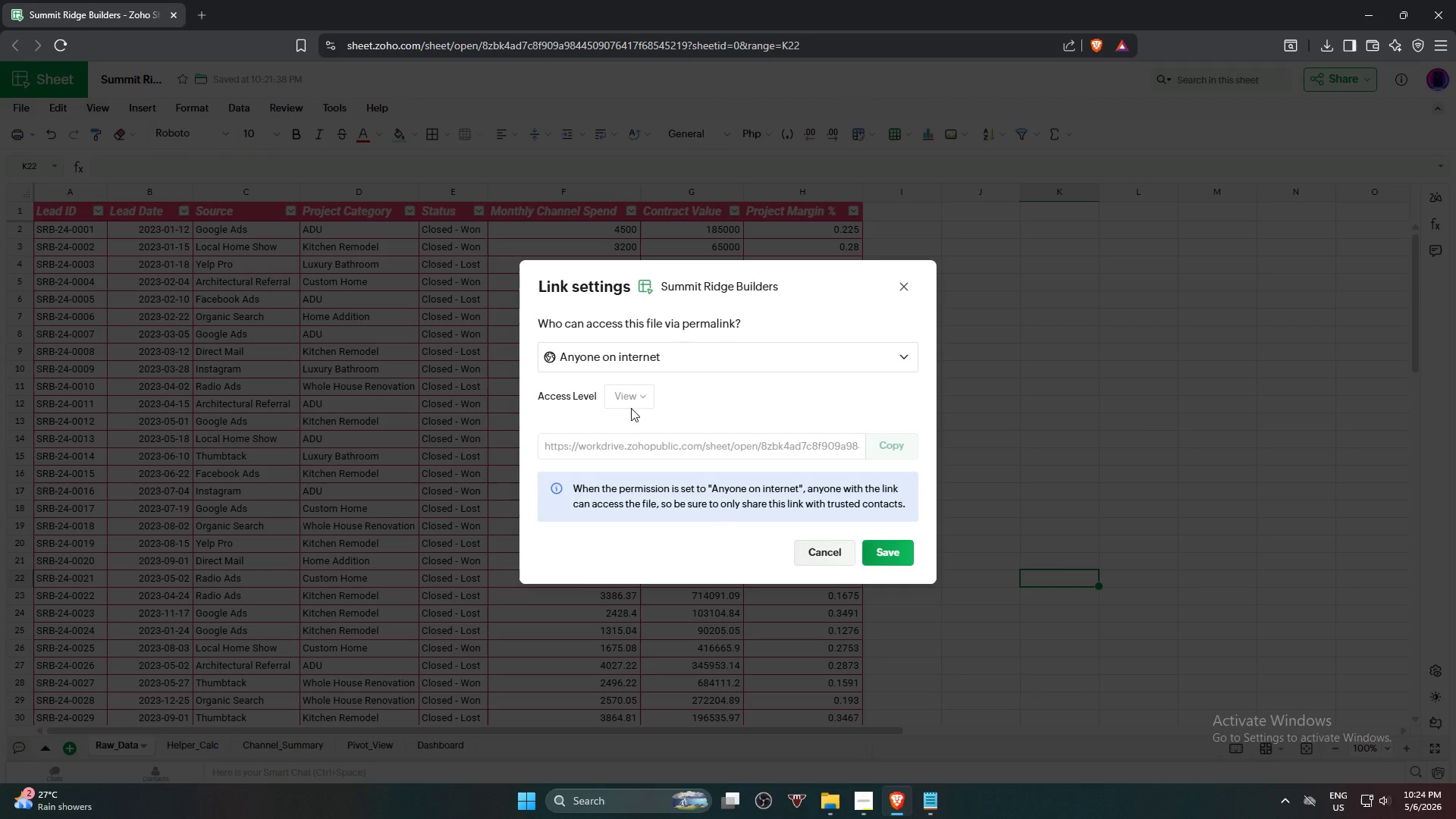 
double_click([637, 400])
 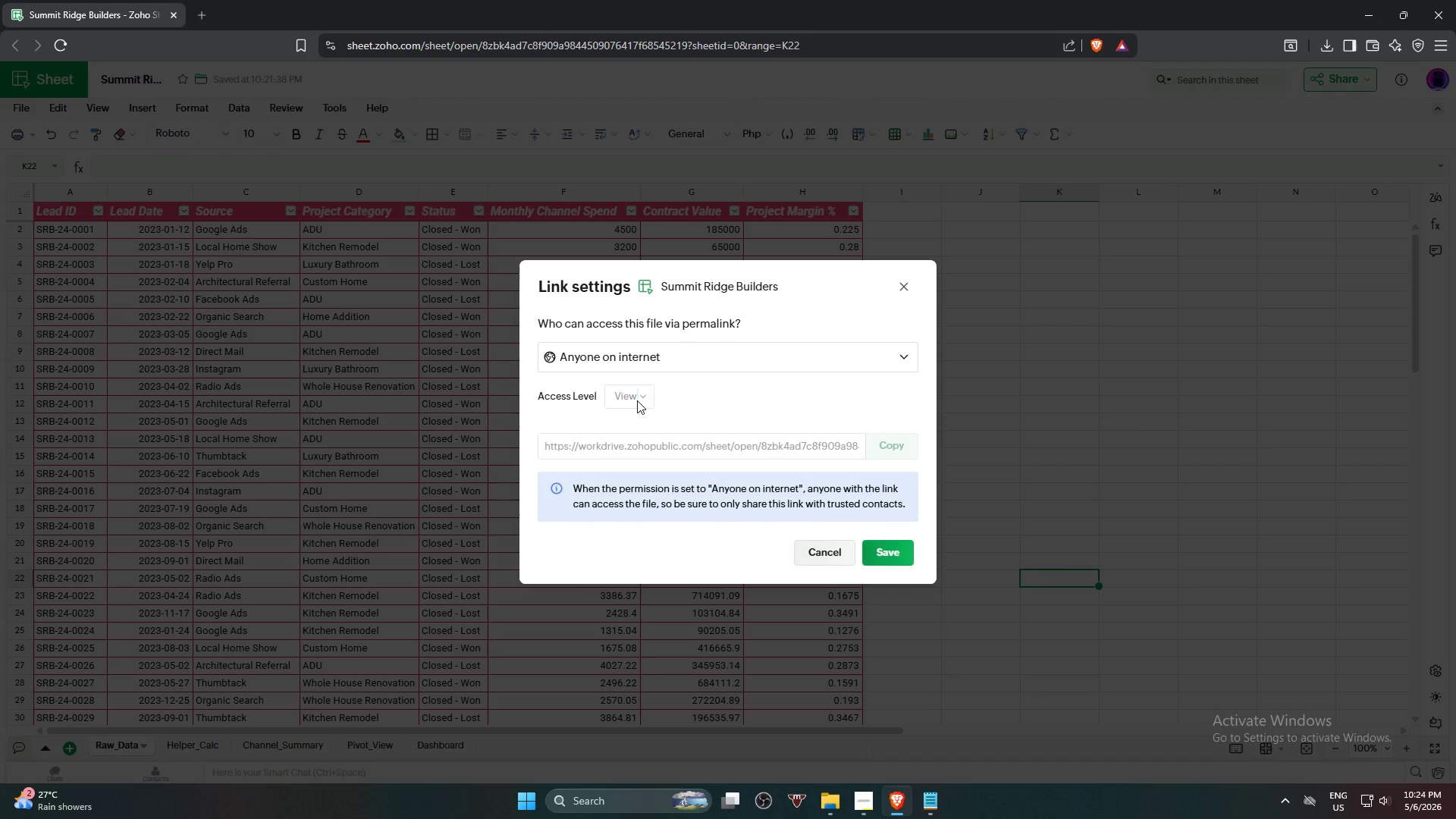 
triple_click([637, 400])
 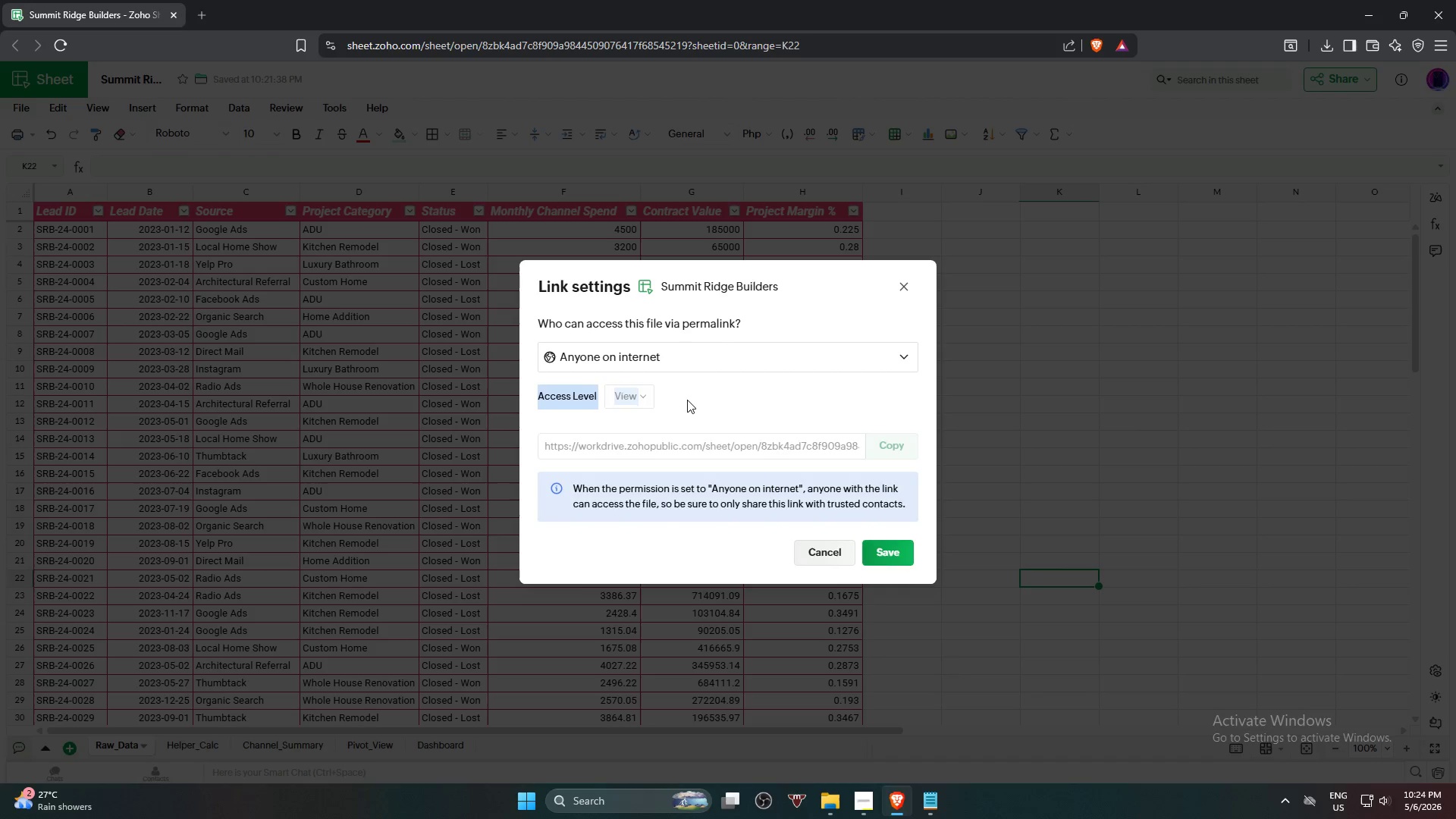 
left_click([691, 400])
 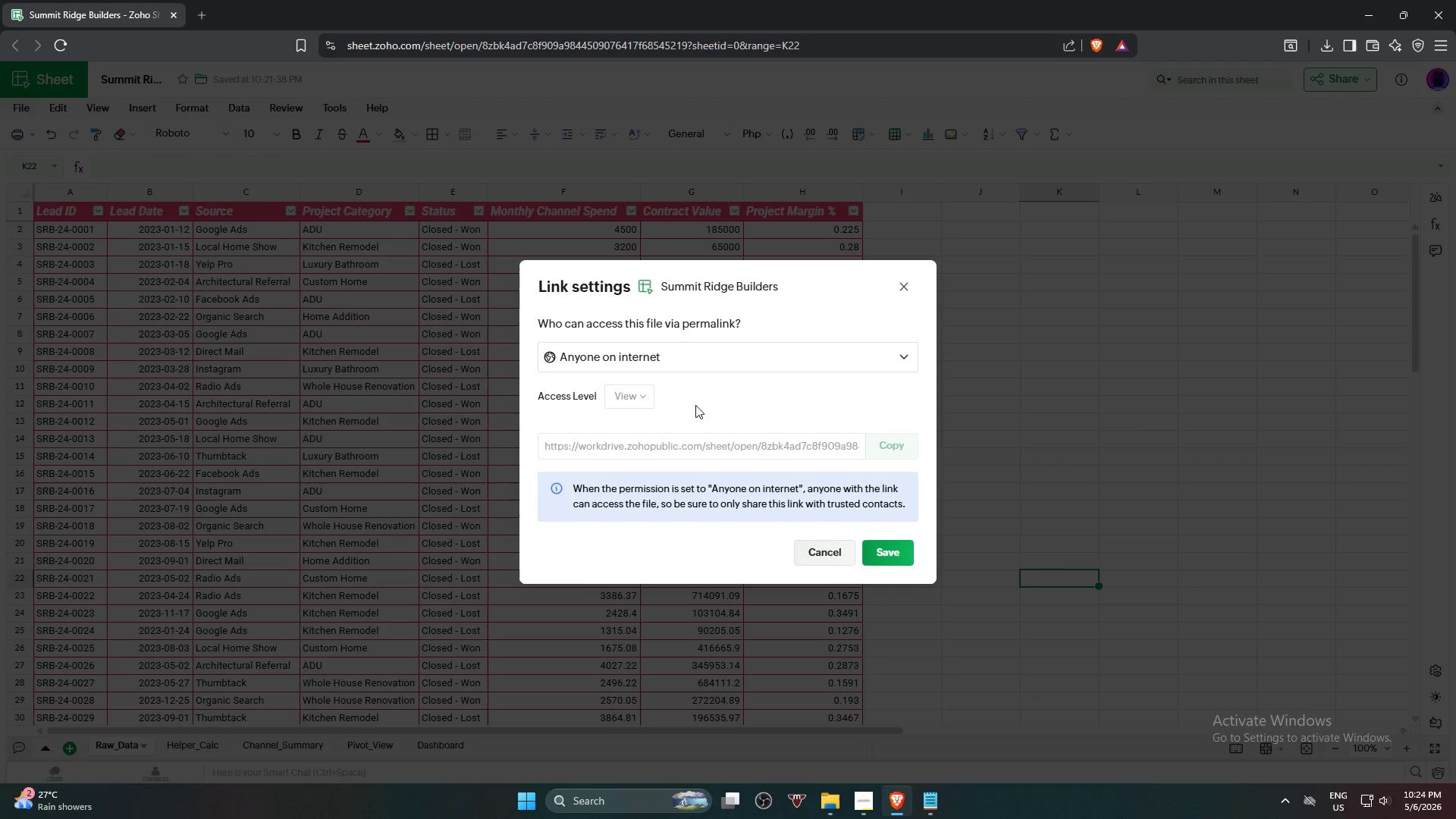 
wait(5.59)
 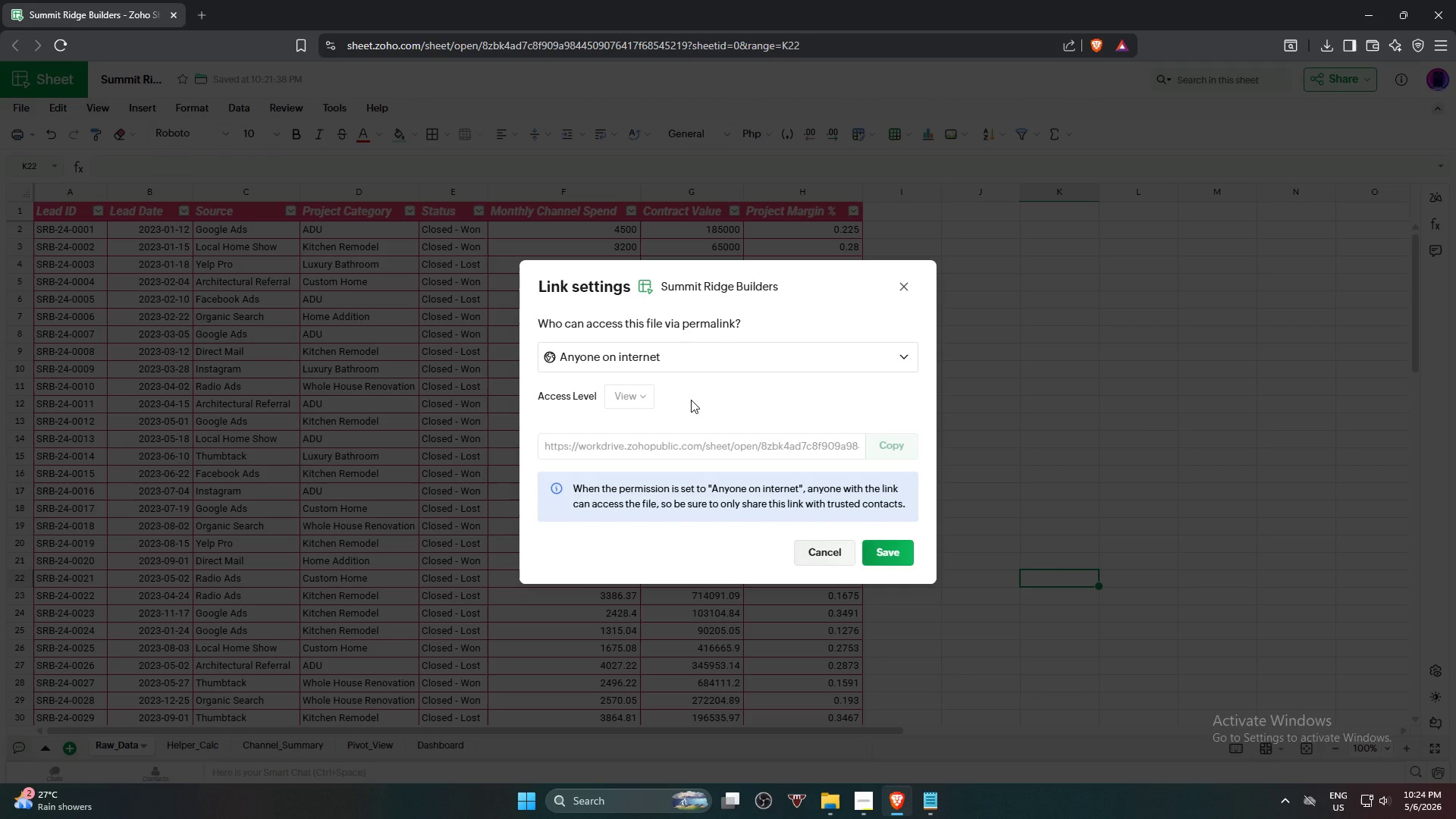 
left_click([828, 560])
 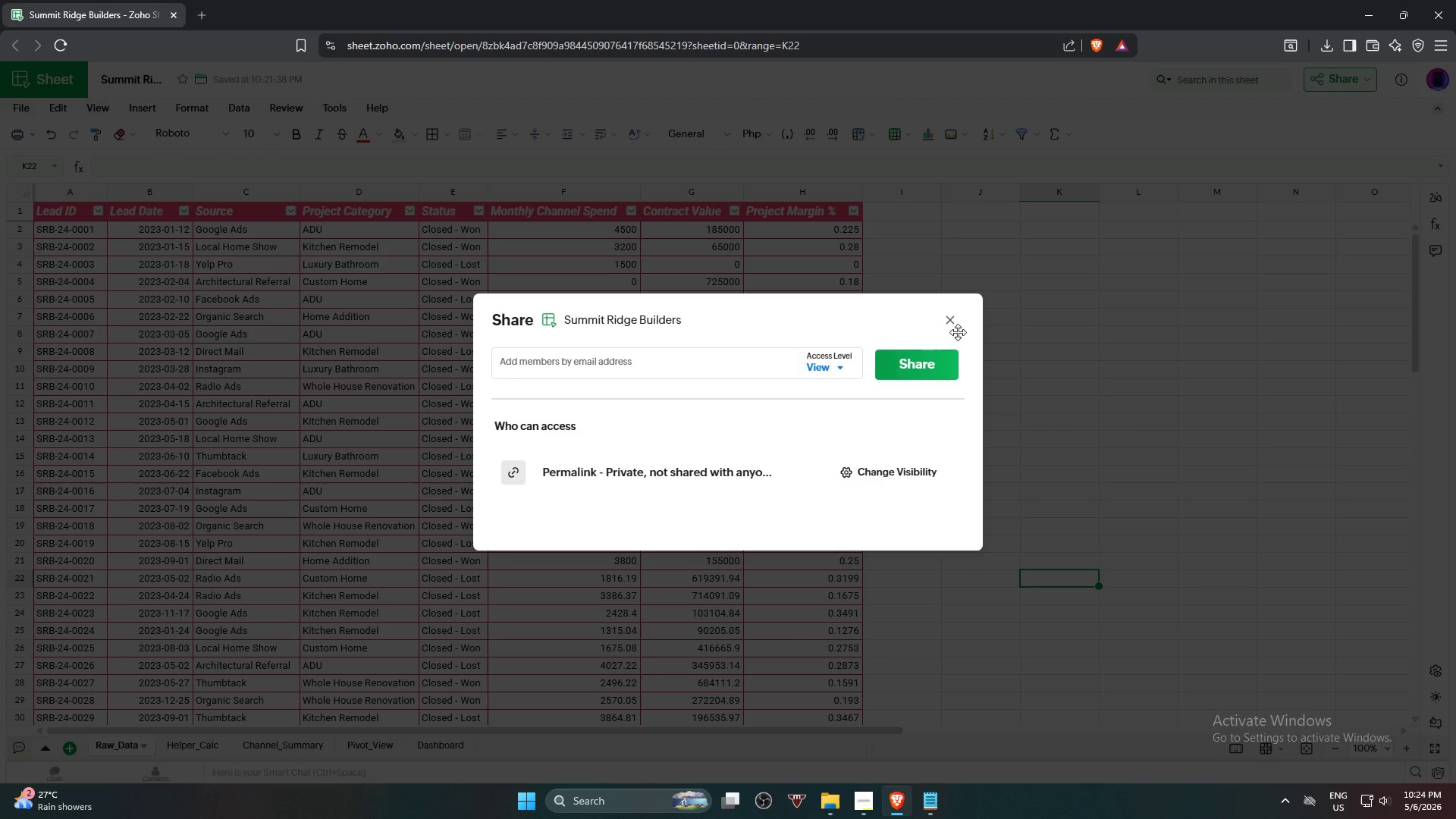 
left_click([955, 322])
 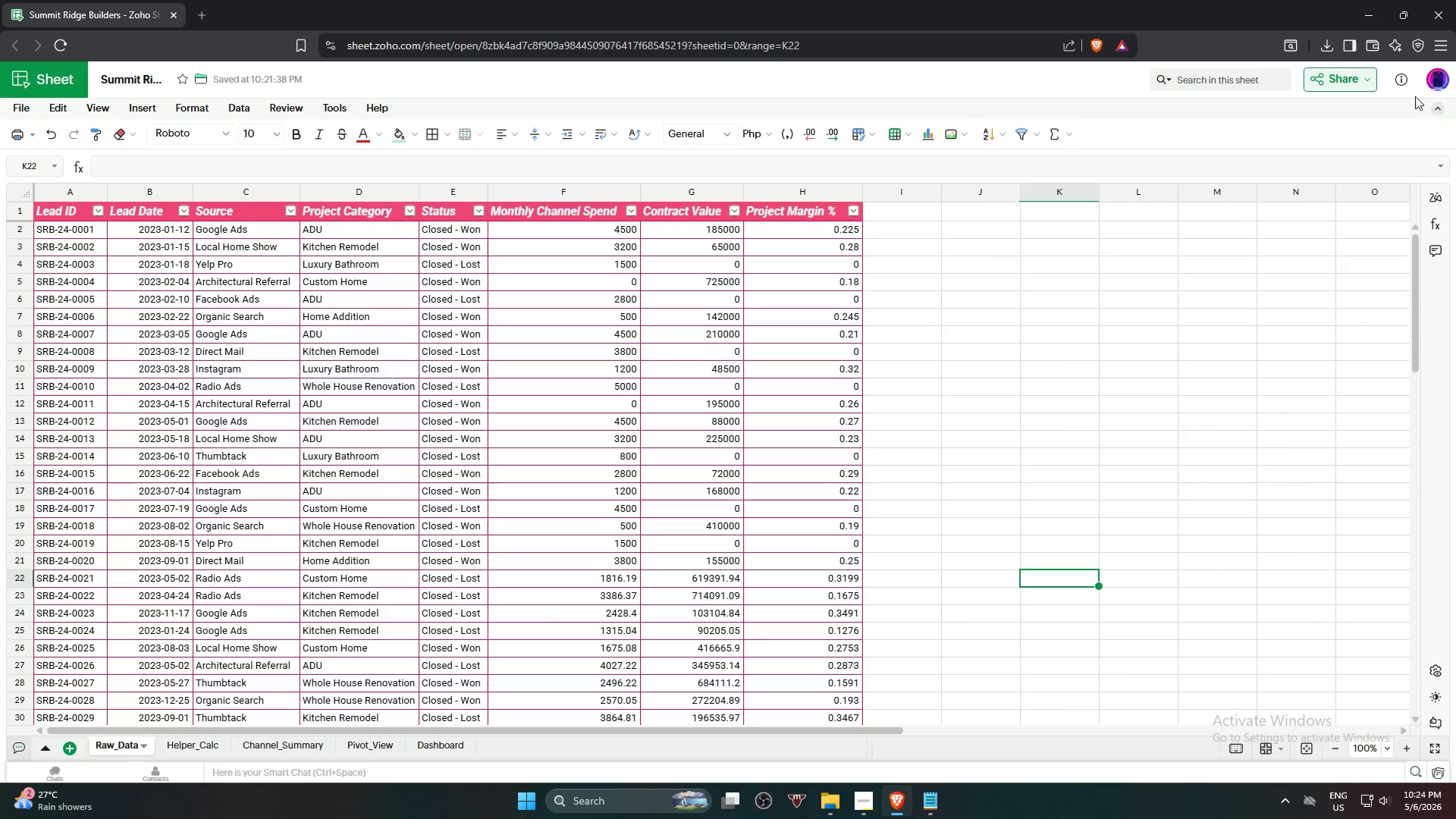 
left_click([1367, 81])
 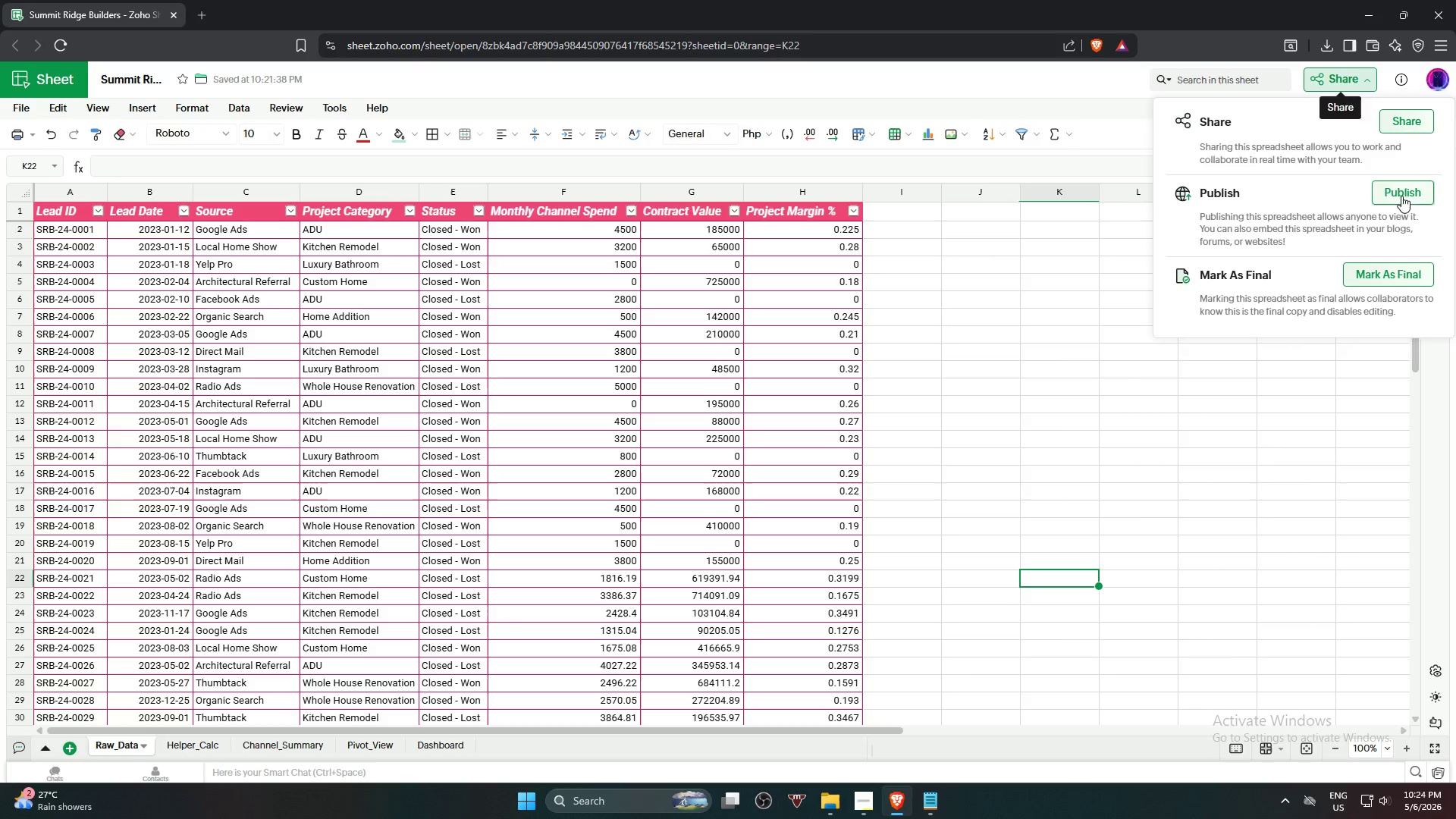 
left_click([1407, 196])